 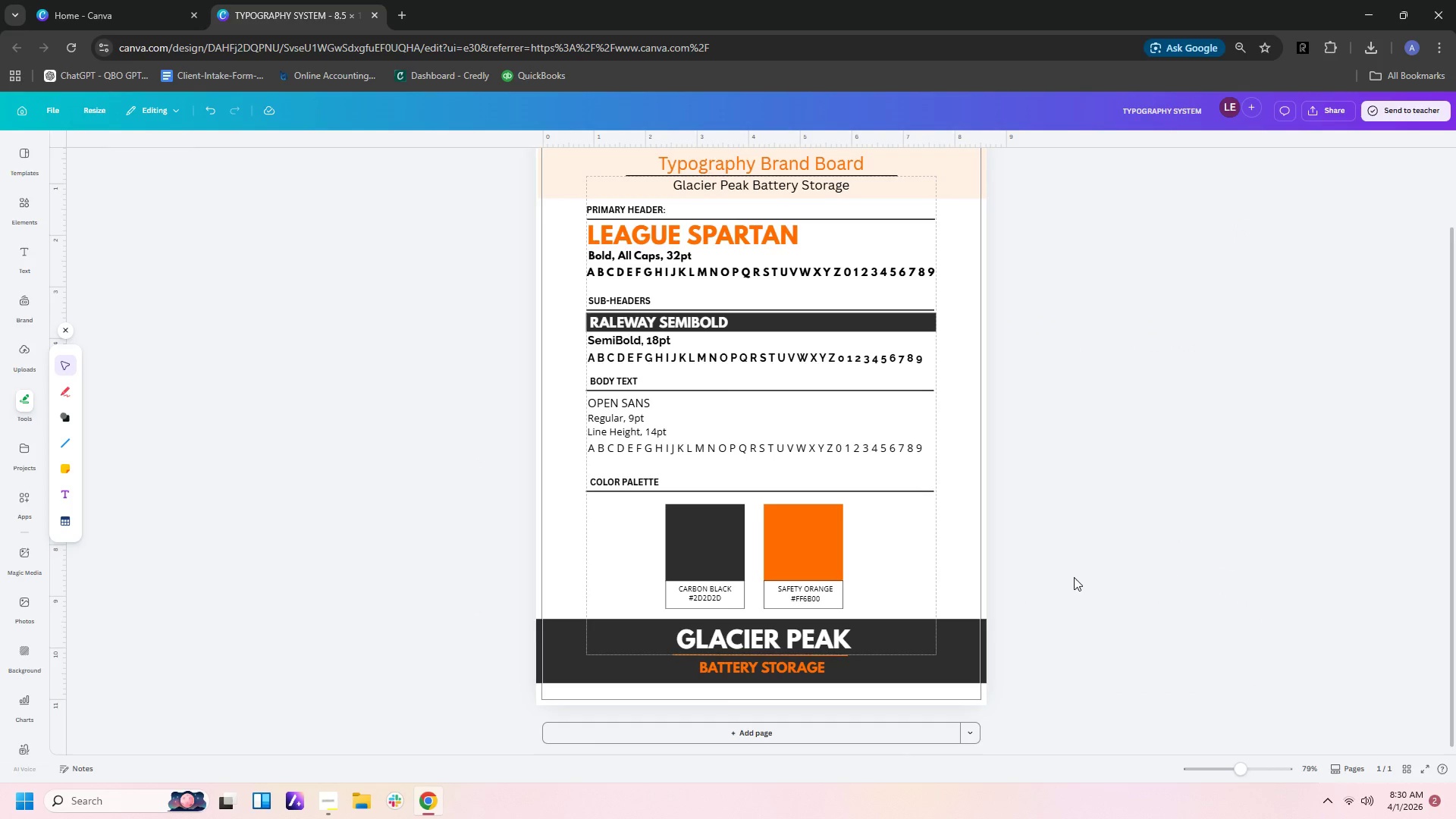 
scroll: coordinate [1062, 592], scroll_direction: up, amount: 4.0
 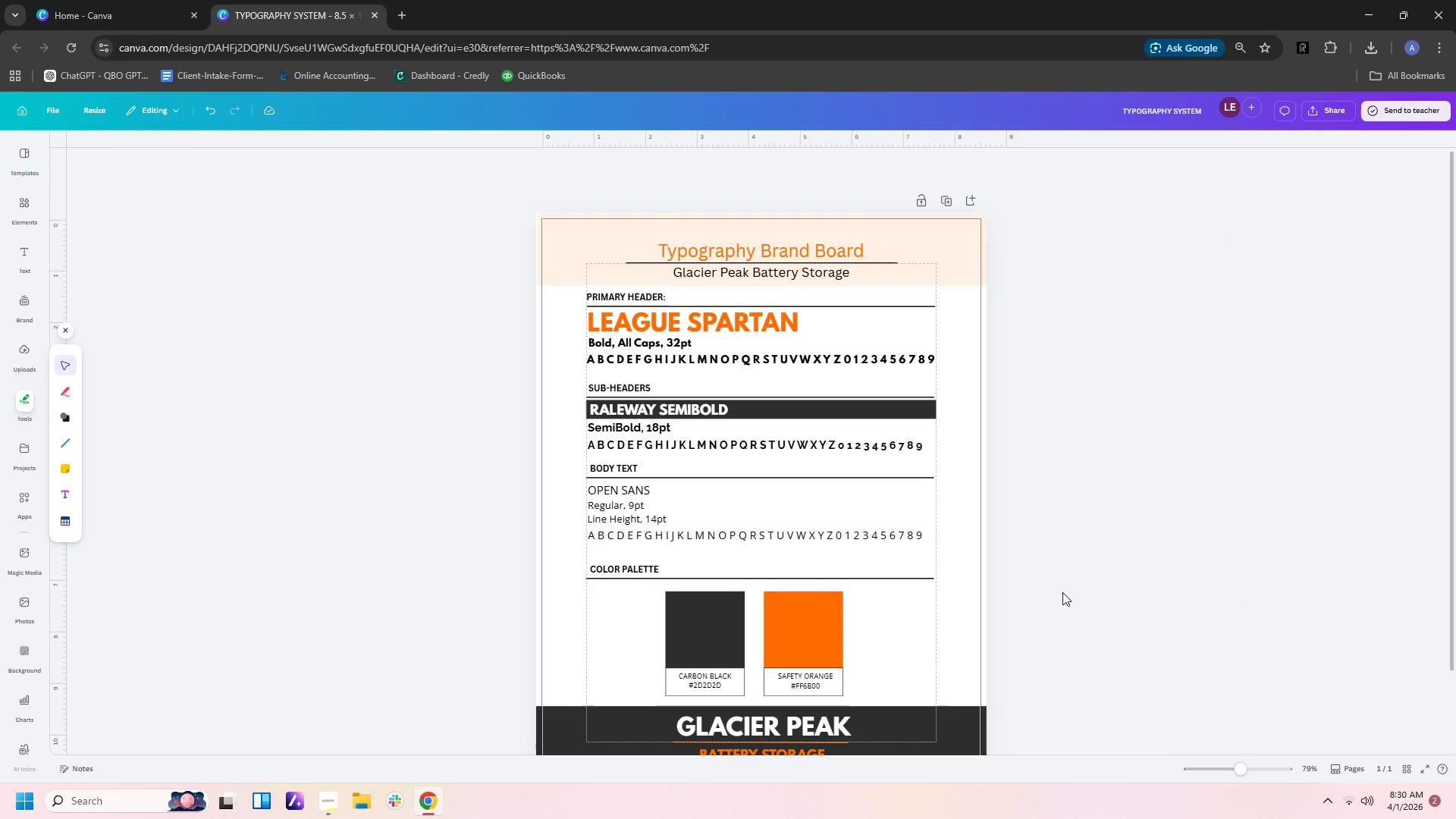 
scroll: coordinate [1062, 592], scroll_direction: down, amount: 2.0
 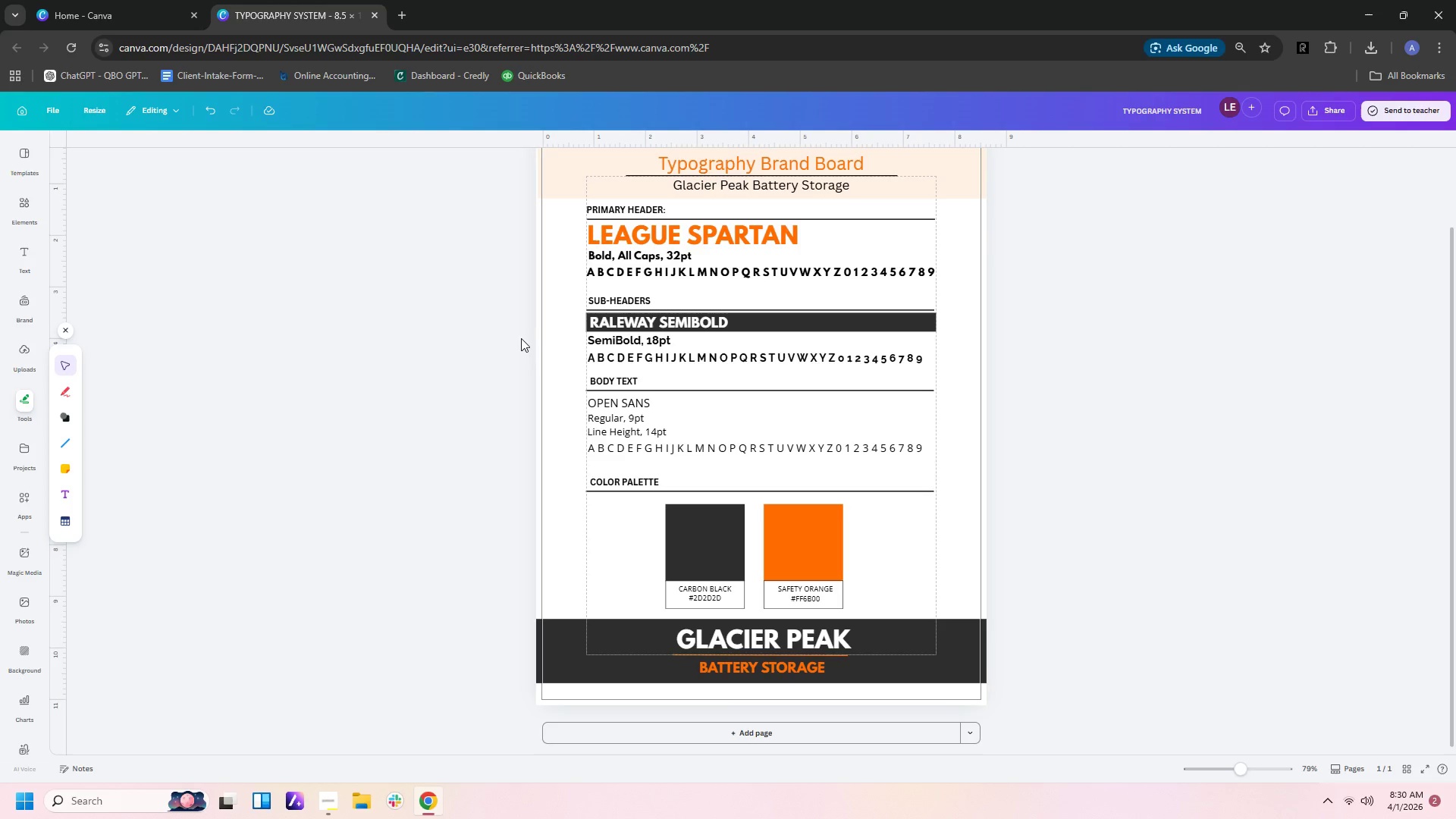 
left_click_drag(start_coordinate=[499, 338], to_coordinate=[1009, 500])
 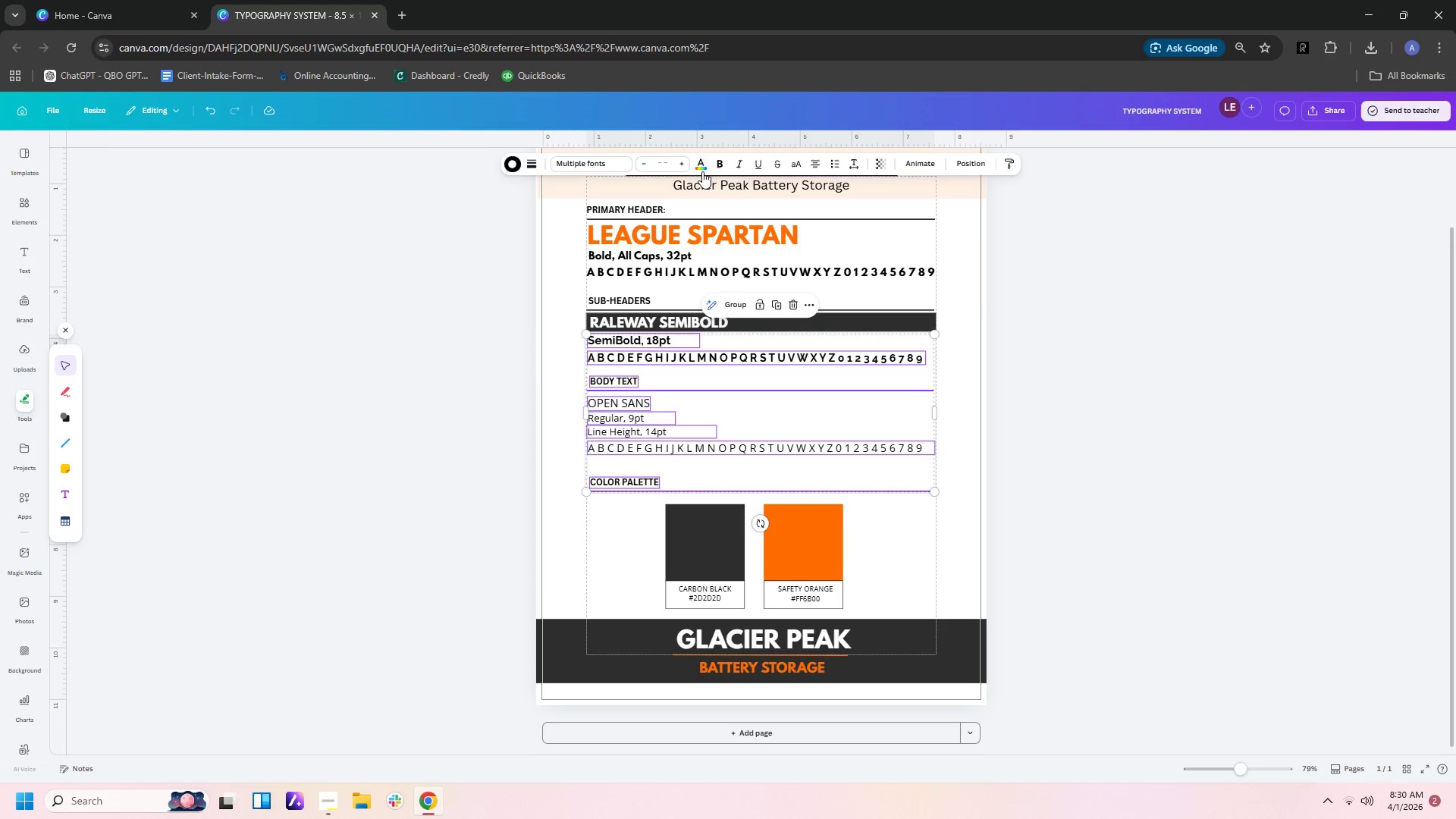 
left_click([702, 171])
 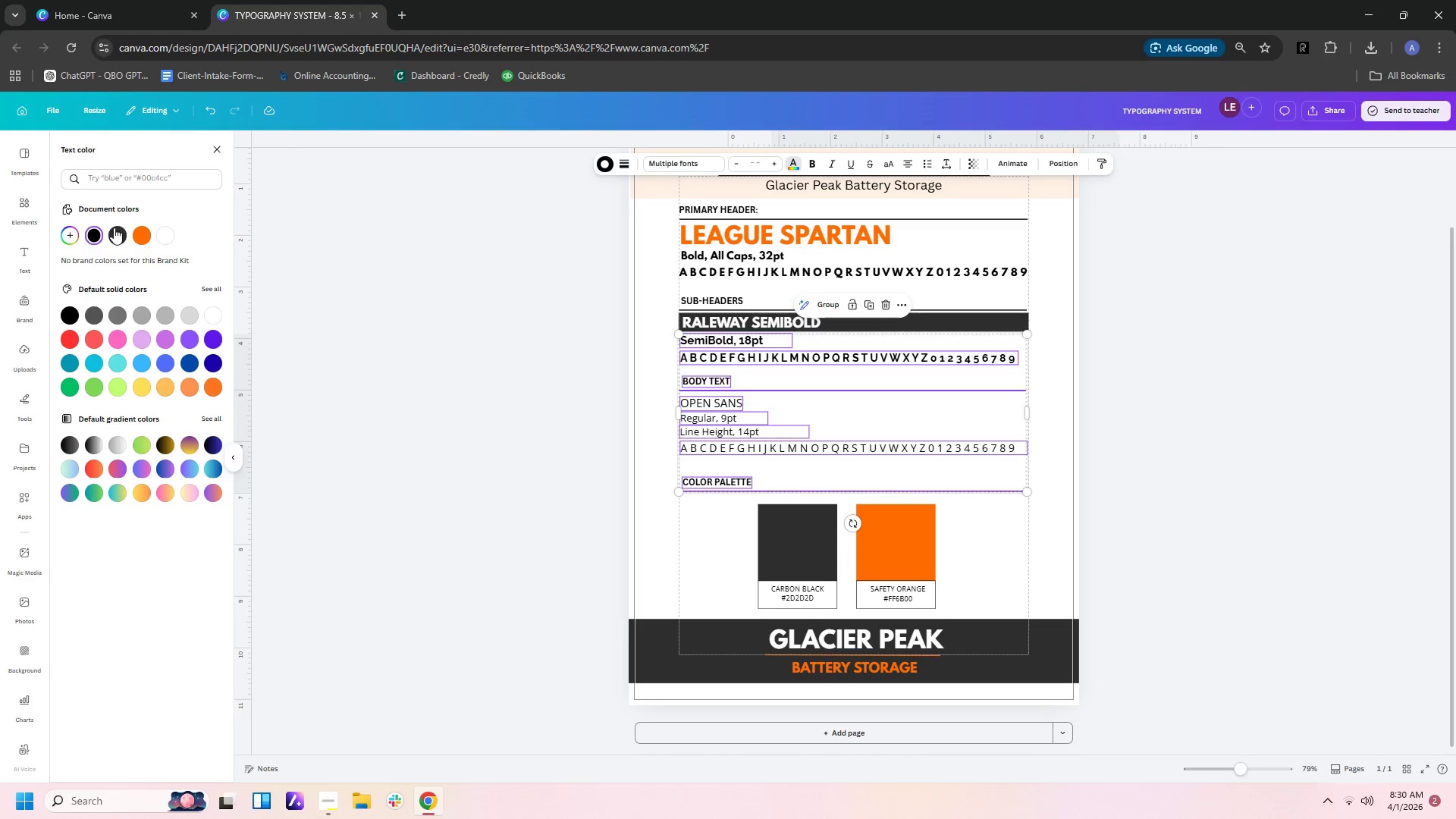 
left_click([122, 232])
 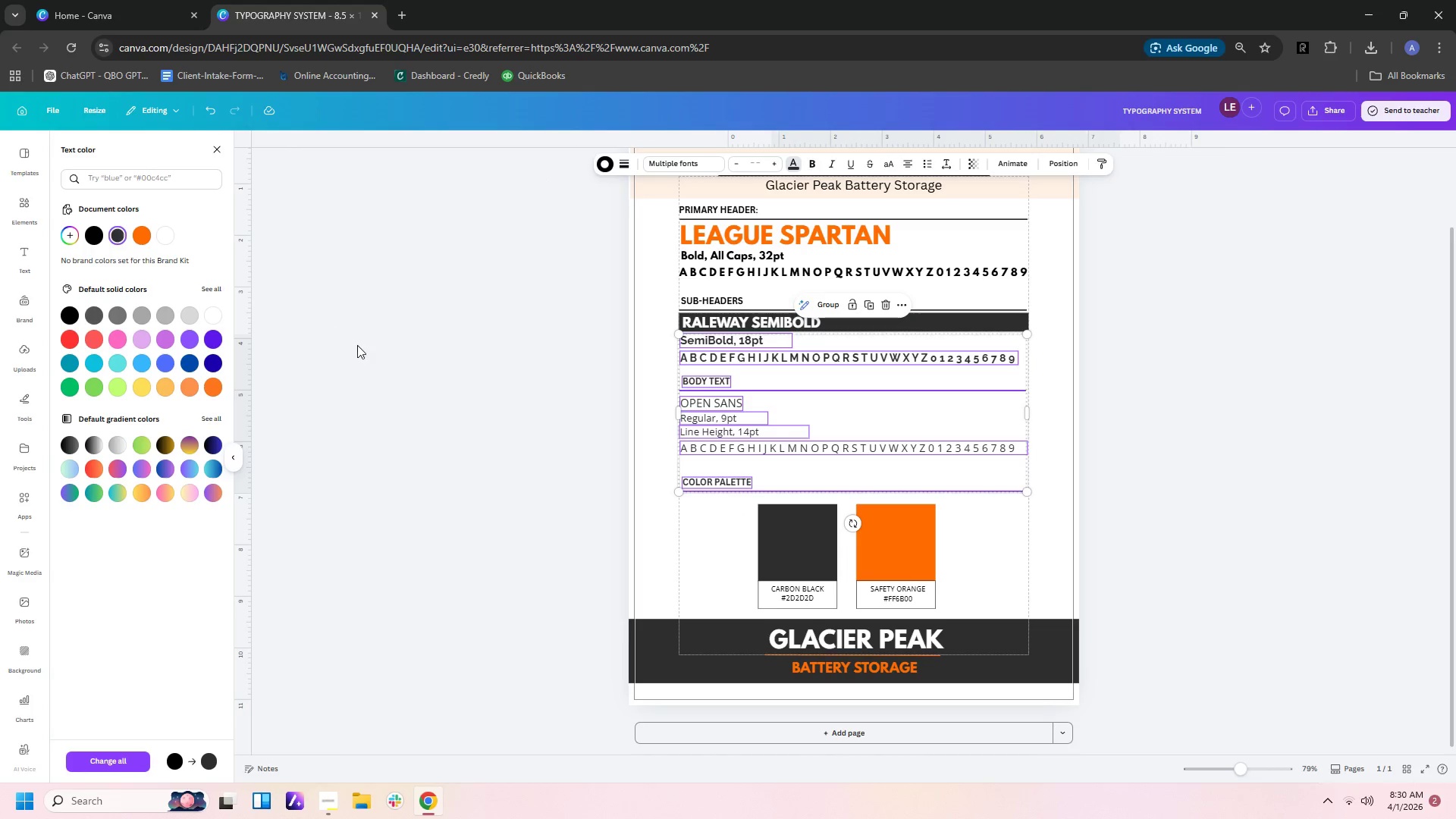 
left_click([357, 345])
 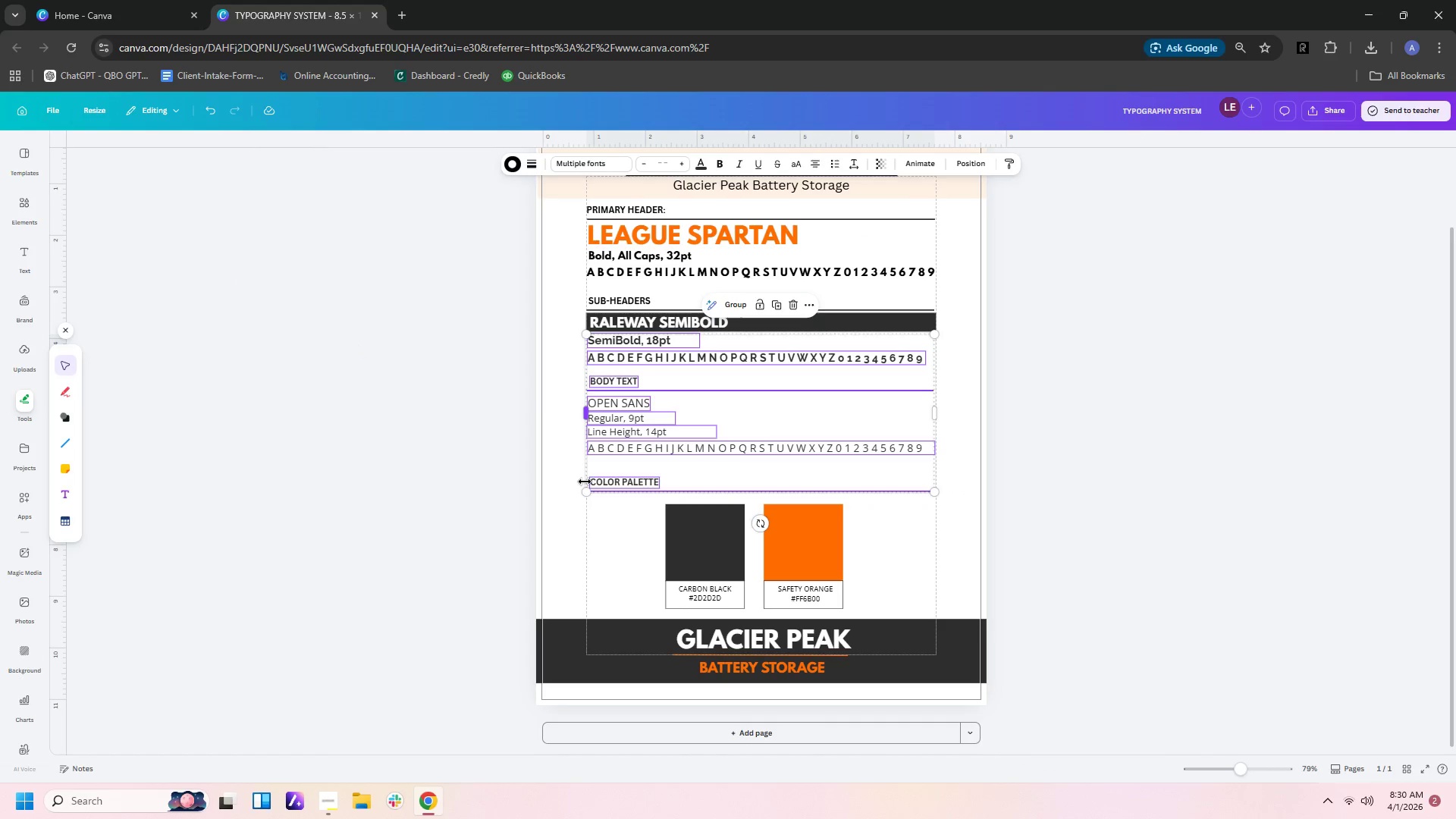 
left_click([585, 482])
 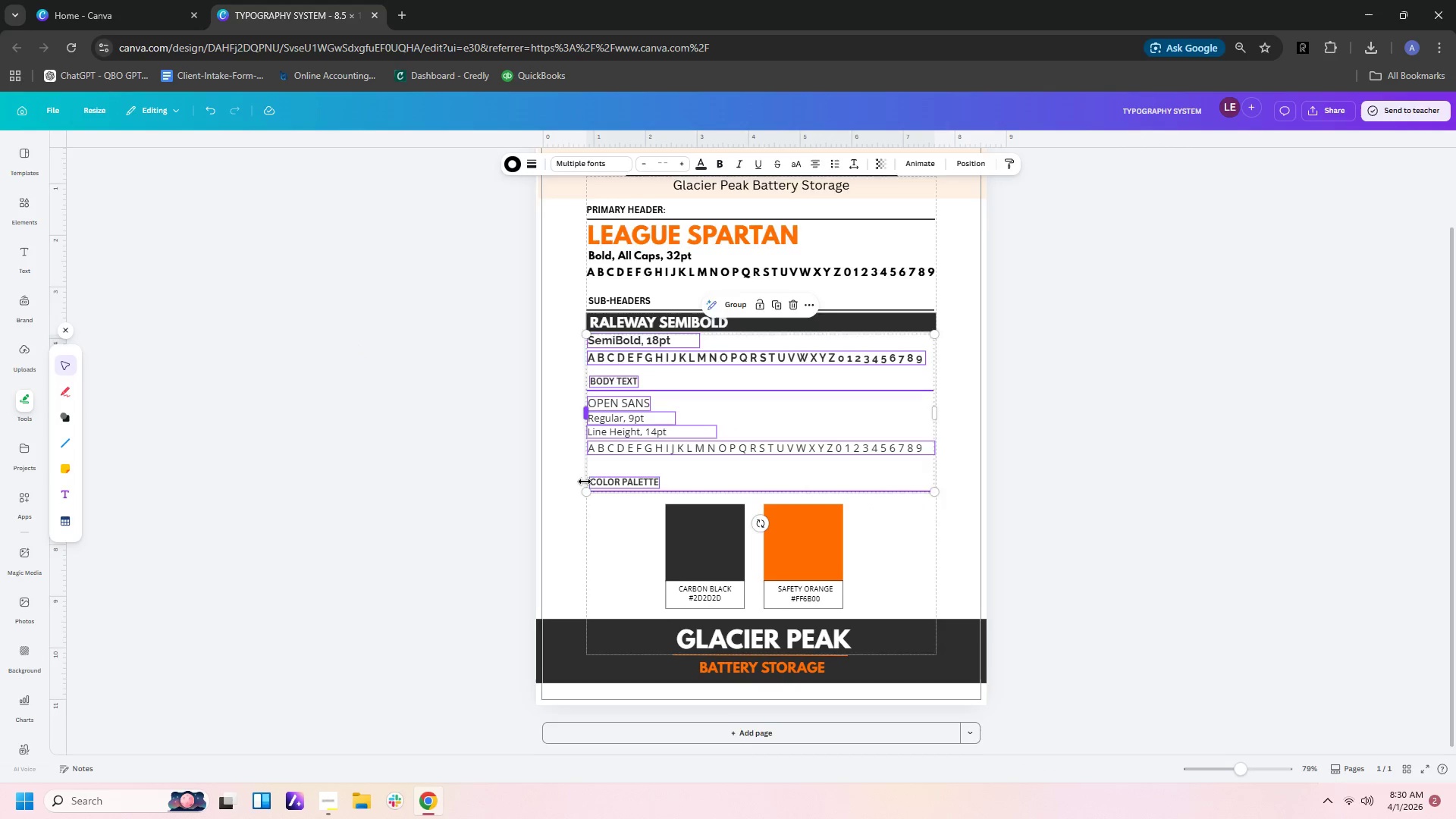 
scroll: coordinate [585, 482], scroll_direction: up, amount: 2.0
 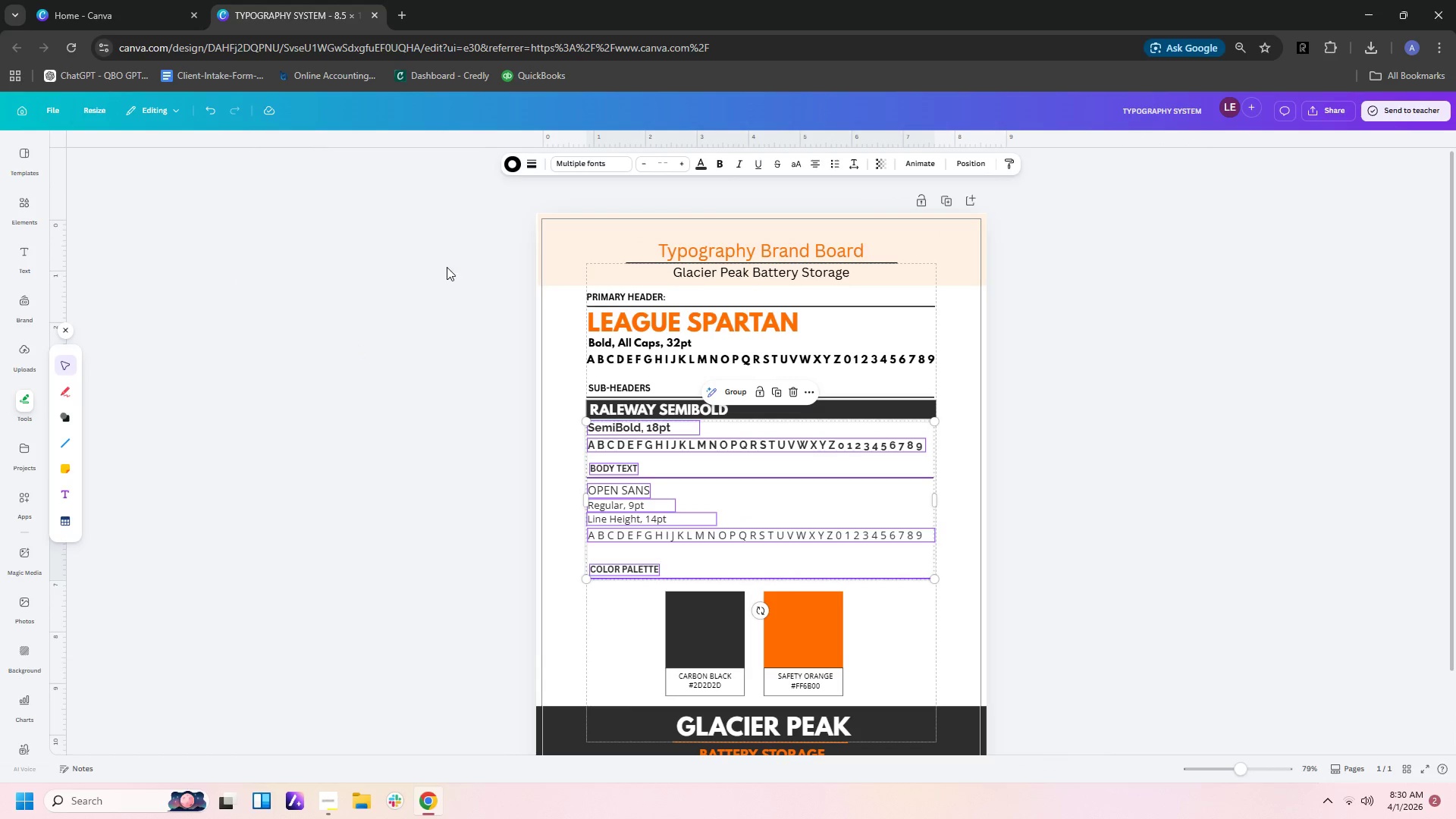 
left_click_drag(start_coordinate=[430, 245], to_coordinate=[934, 268])
 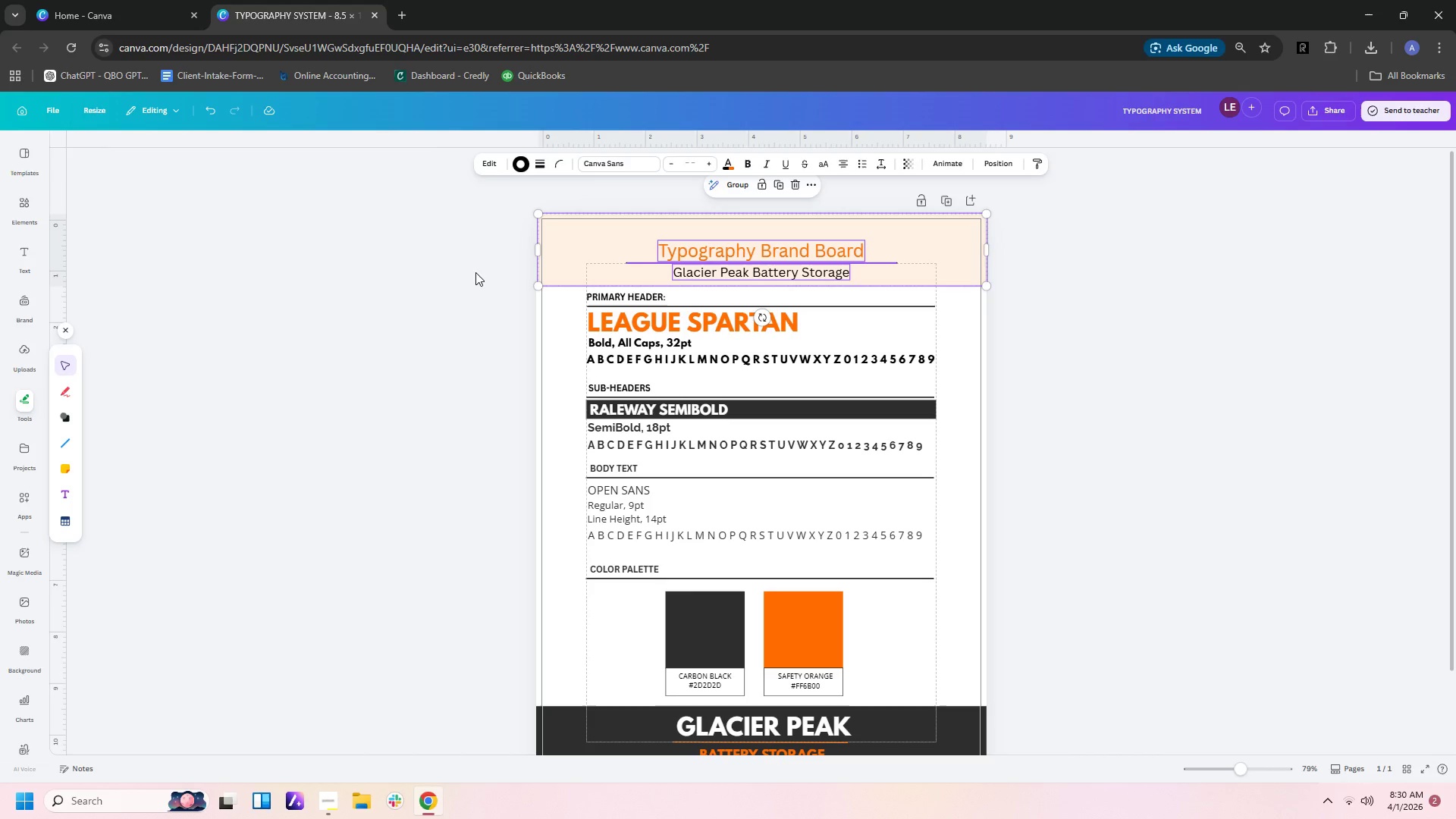 
left_click([475, 272])
 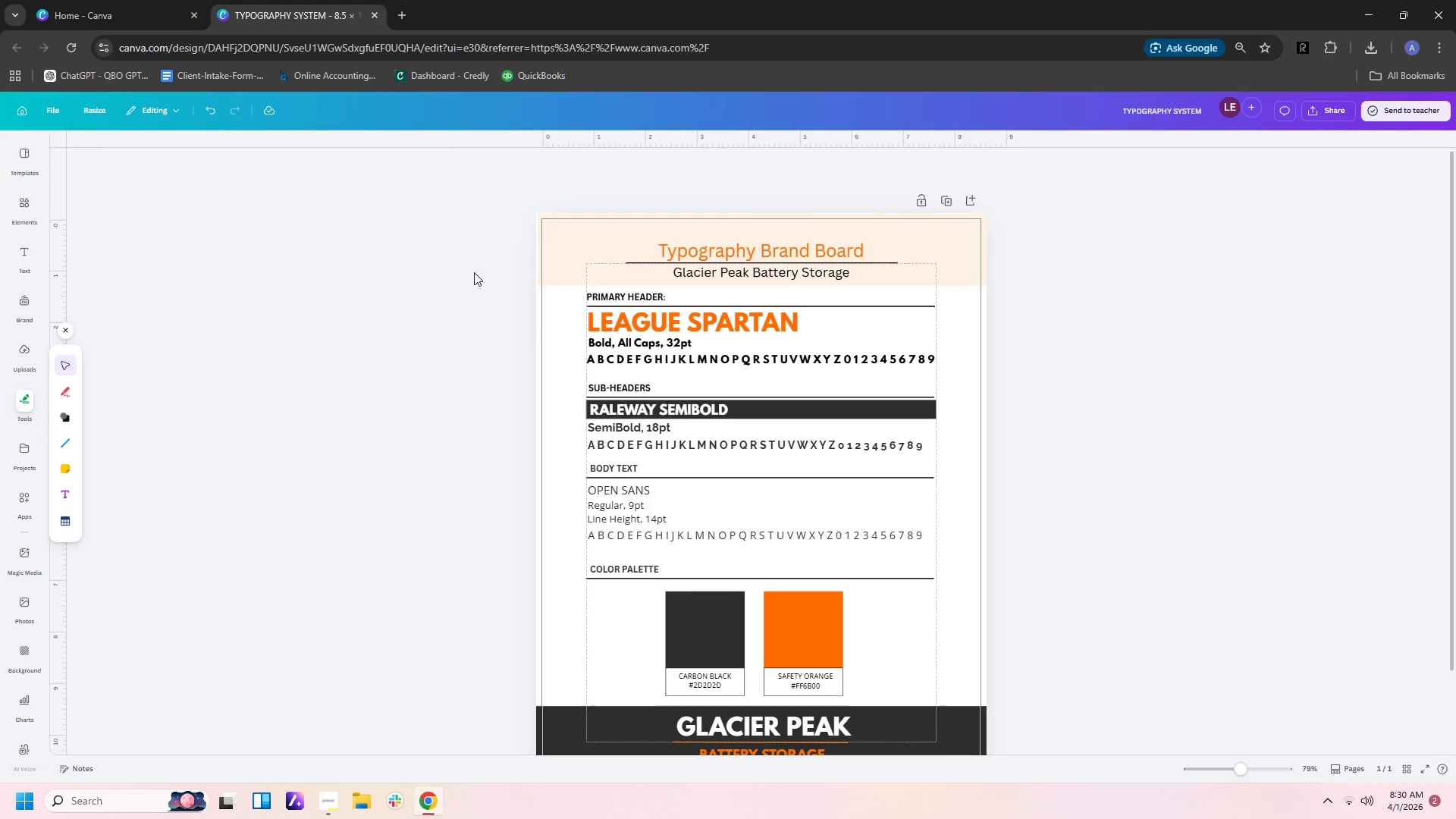 
left_click_drag(start_coordinate=[474, 272], to_coordinate=[779, 297])
 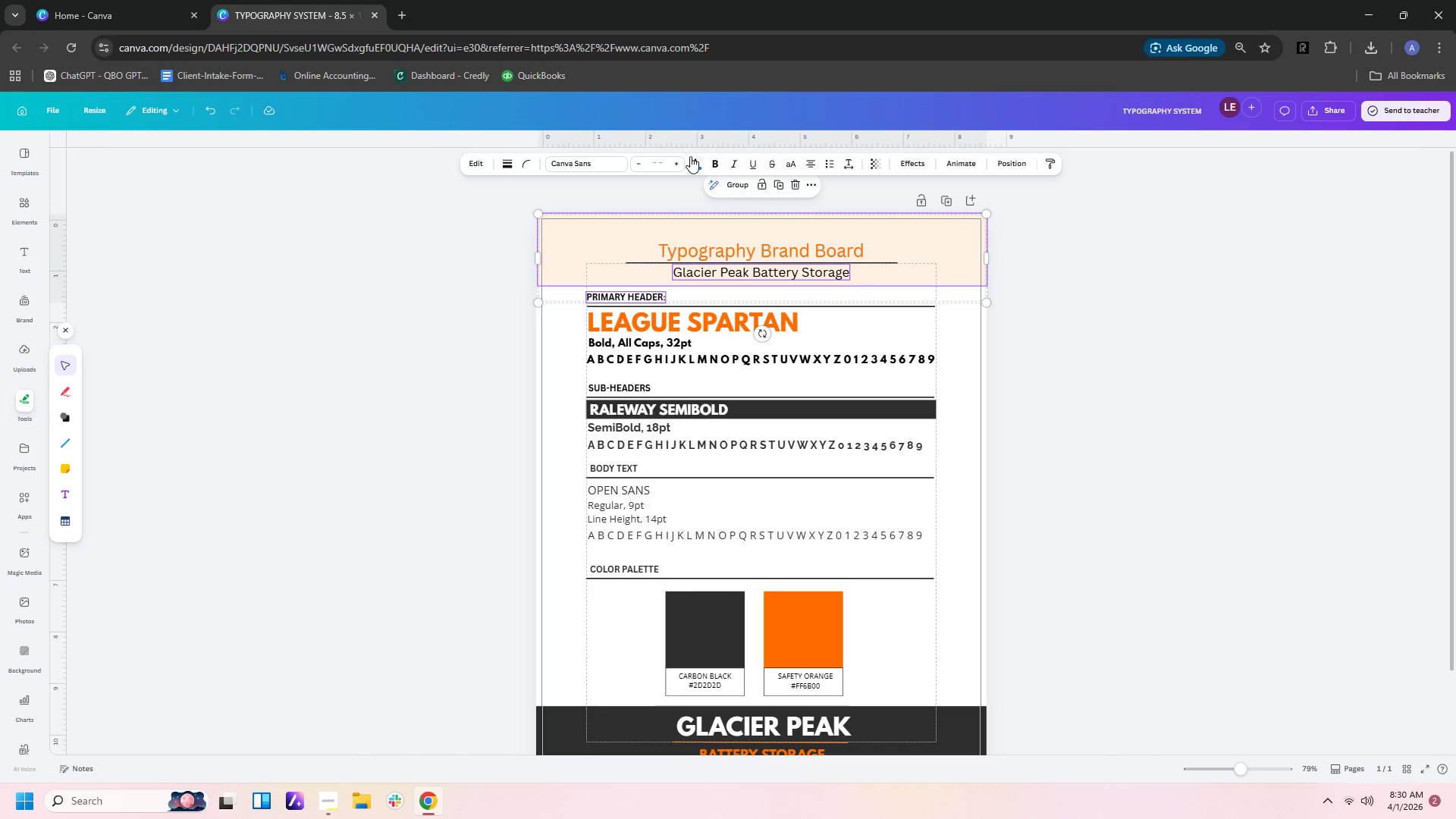 
left_click([699, 162])
 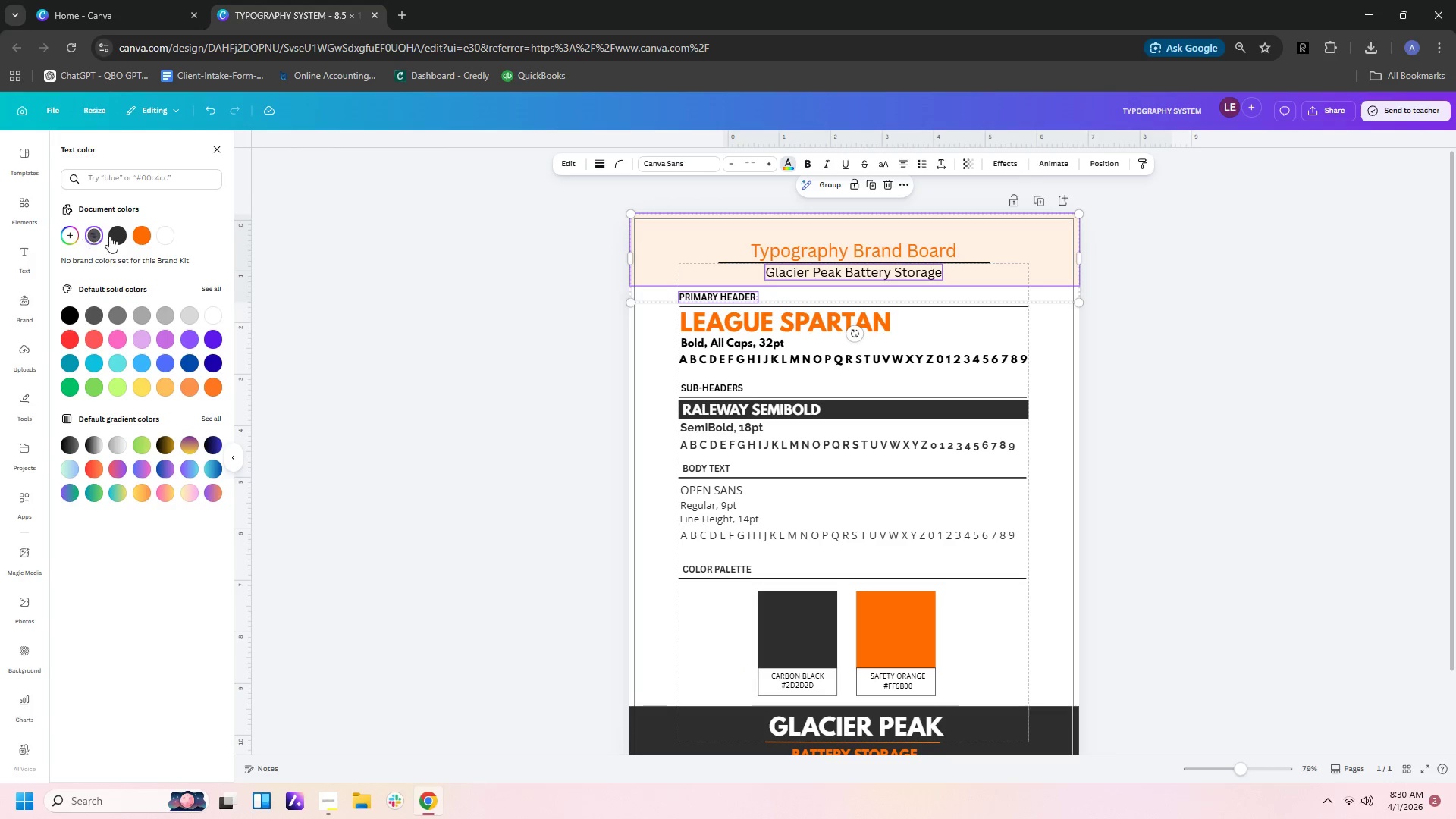 
left_click([117, 235])
 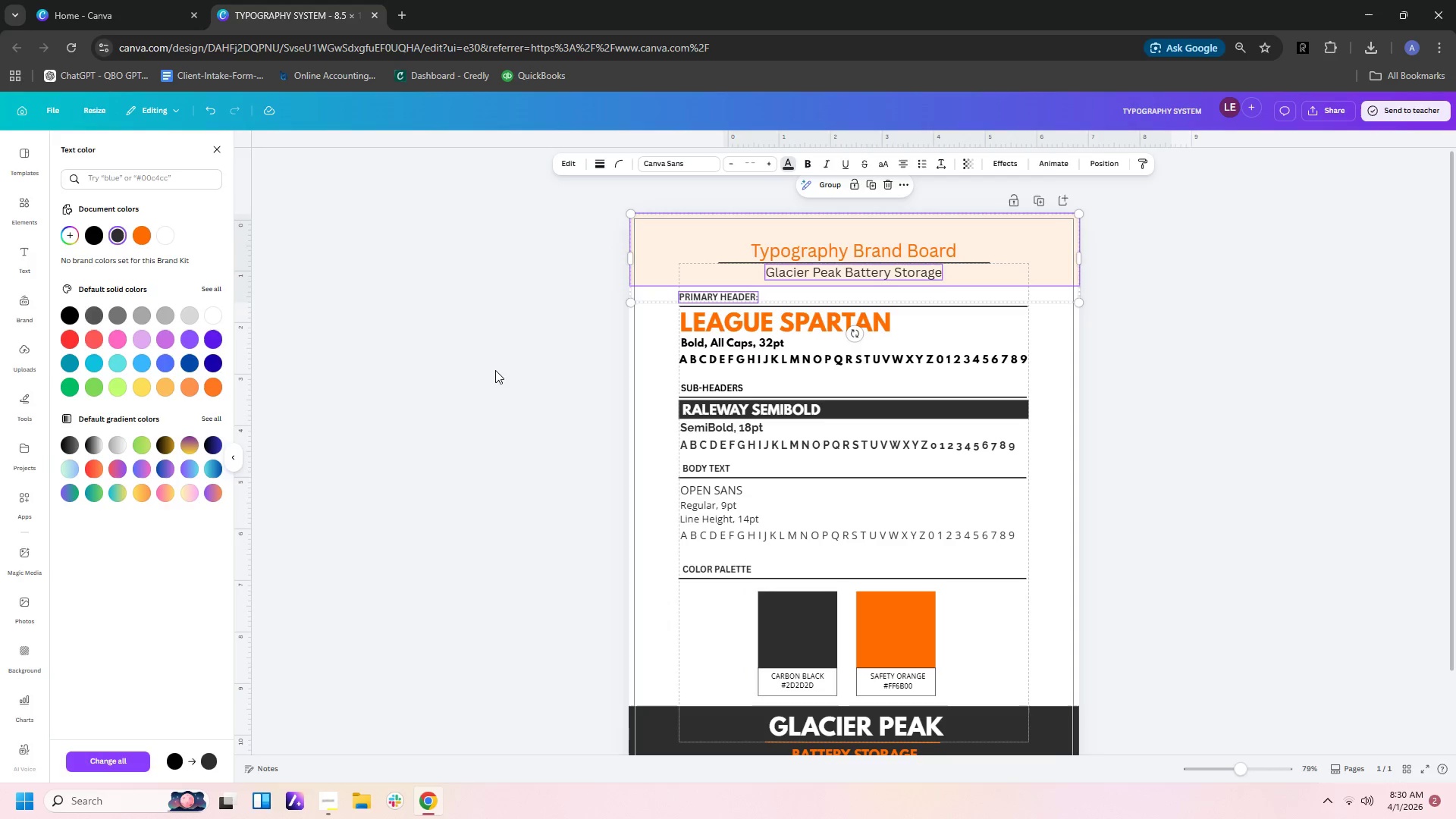 
left_click([495, 370])
 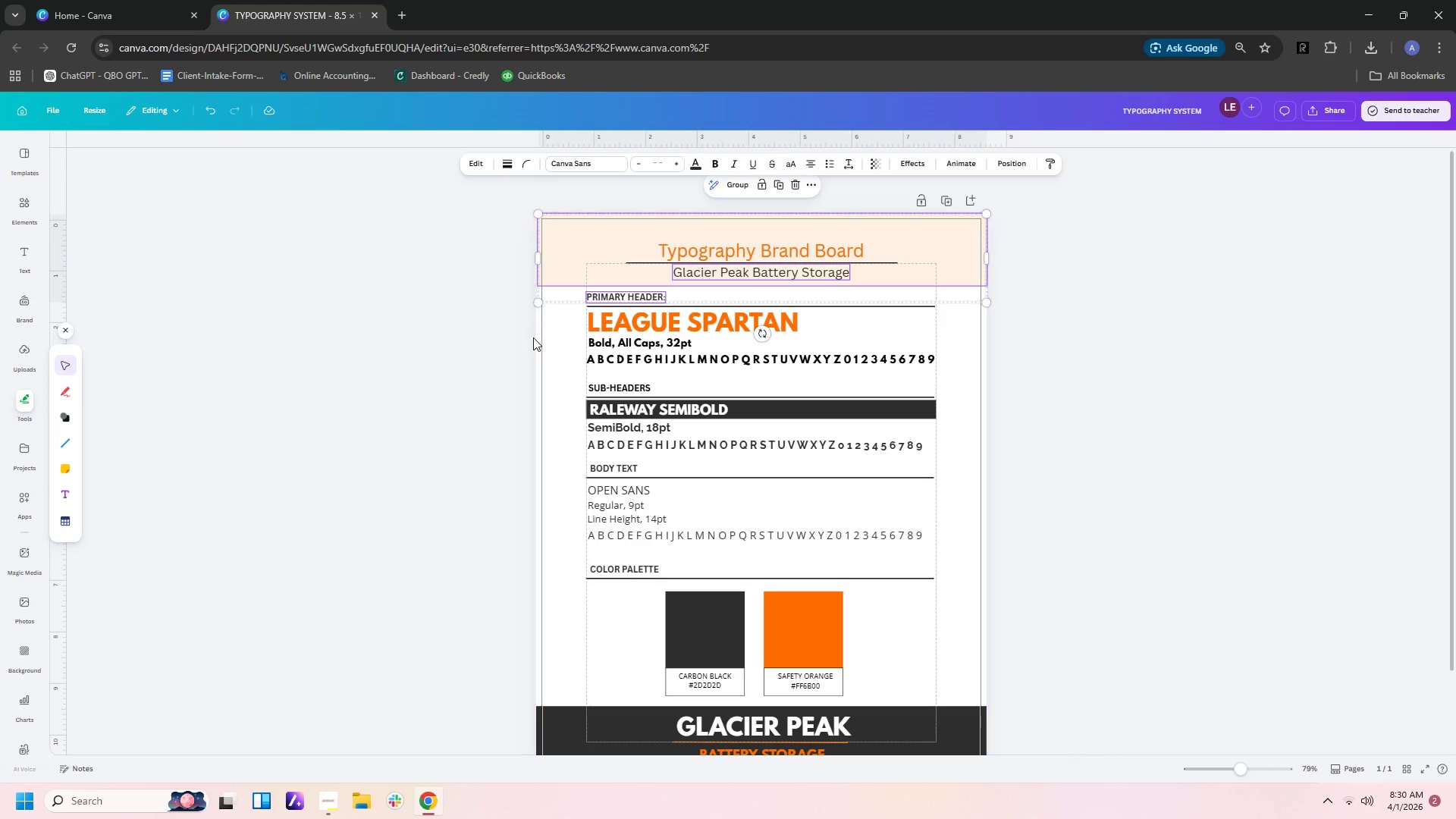 
left_click_drag(start_coordinate=[526, 335], to_coordinate=[656, 392])
 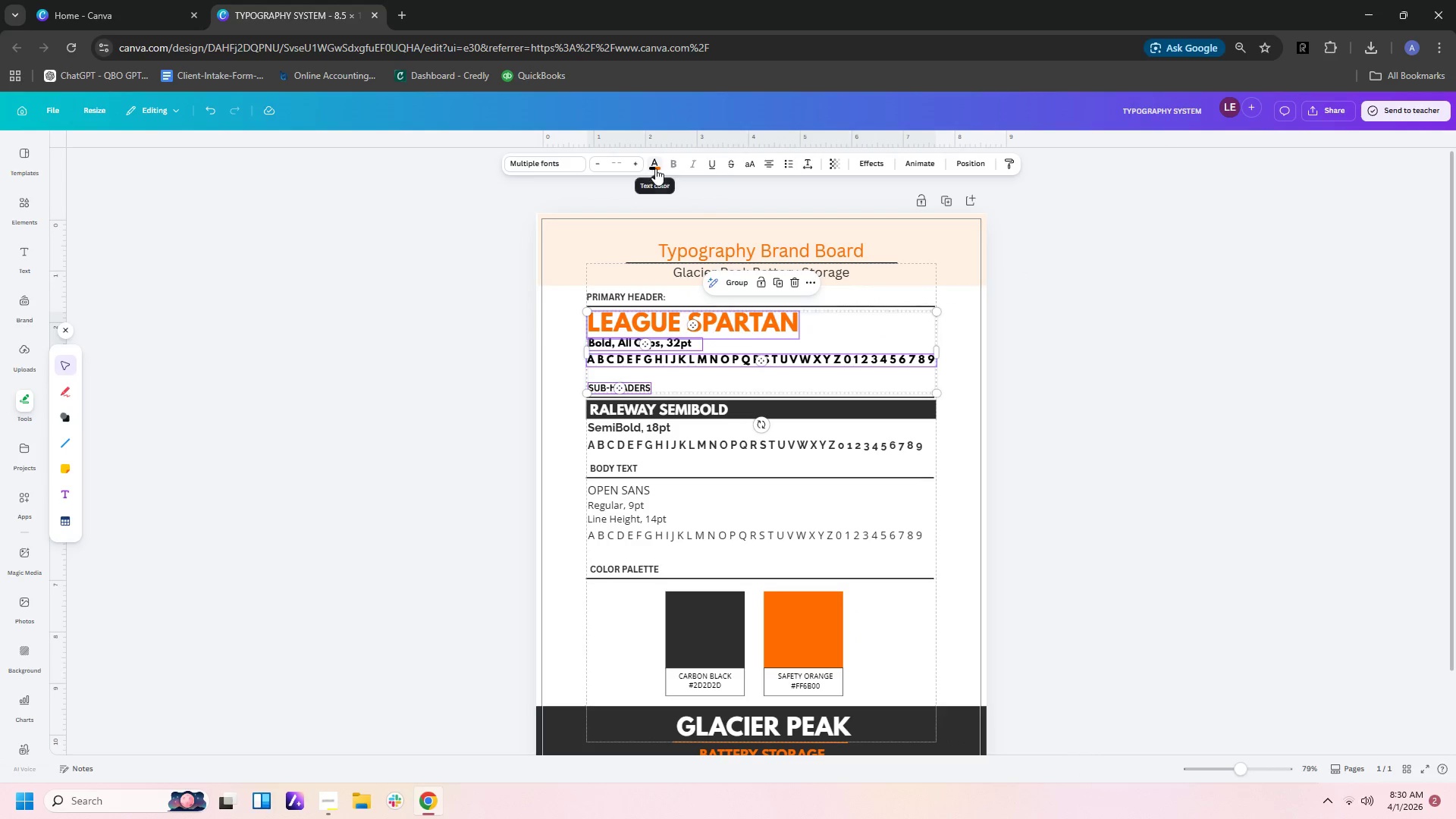 
left_click([533, 338])
 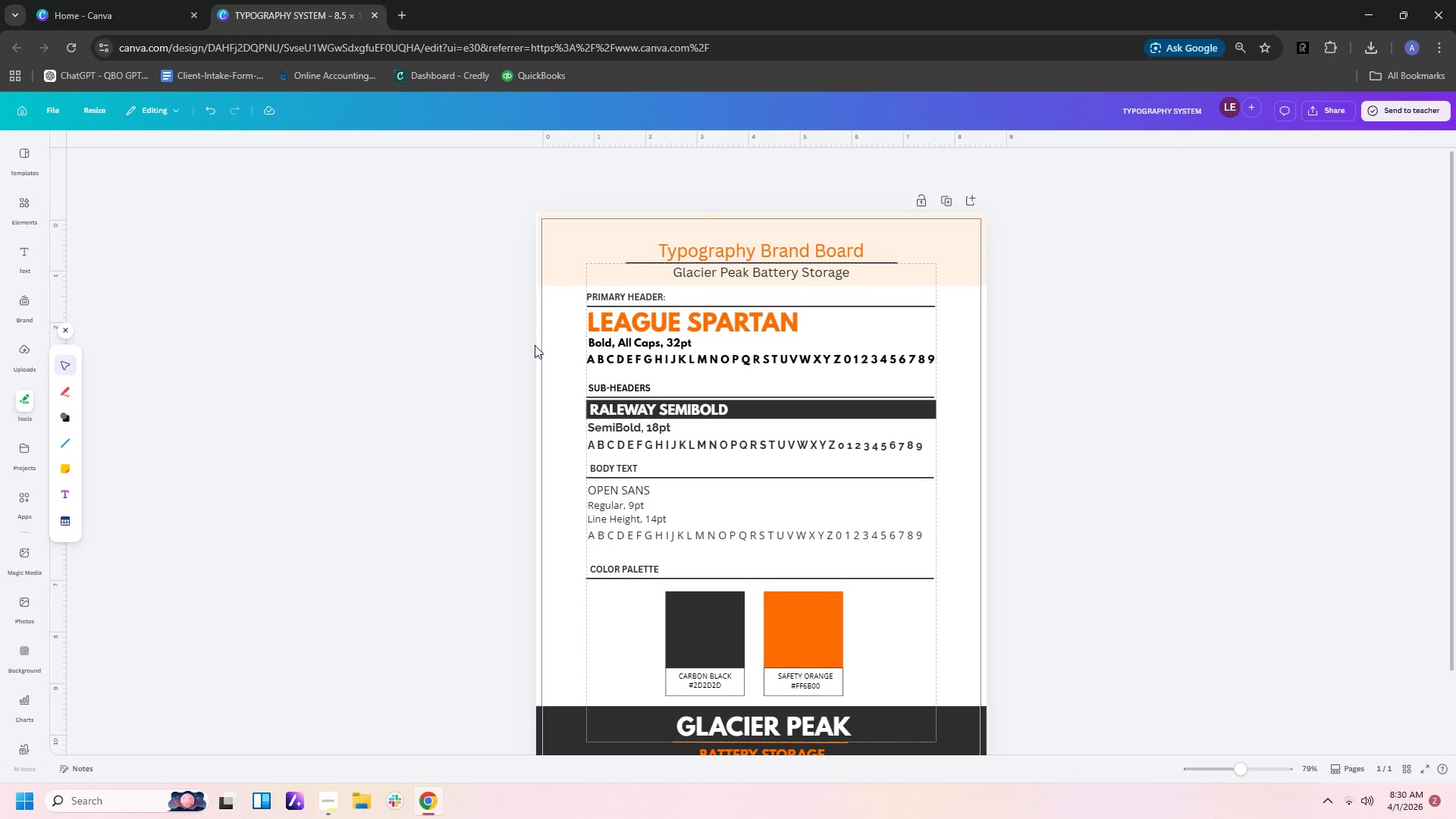 
left_click_drag(start_coordinate=[535, 345], to_coordinate=[627, 389])
 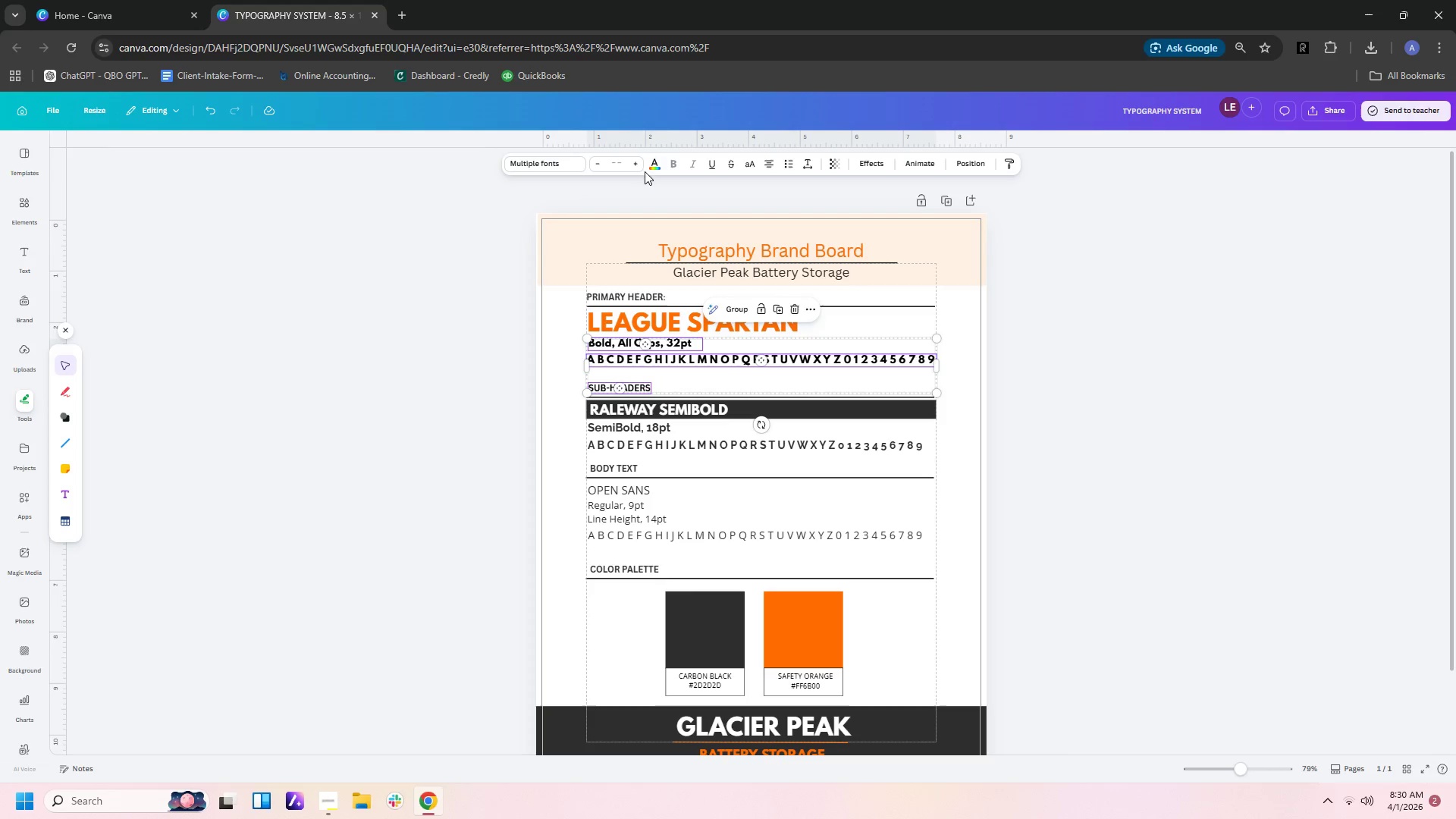 
left_click([647, 165])
 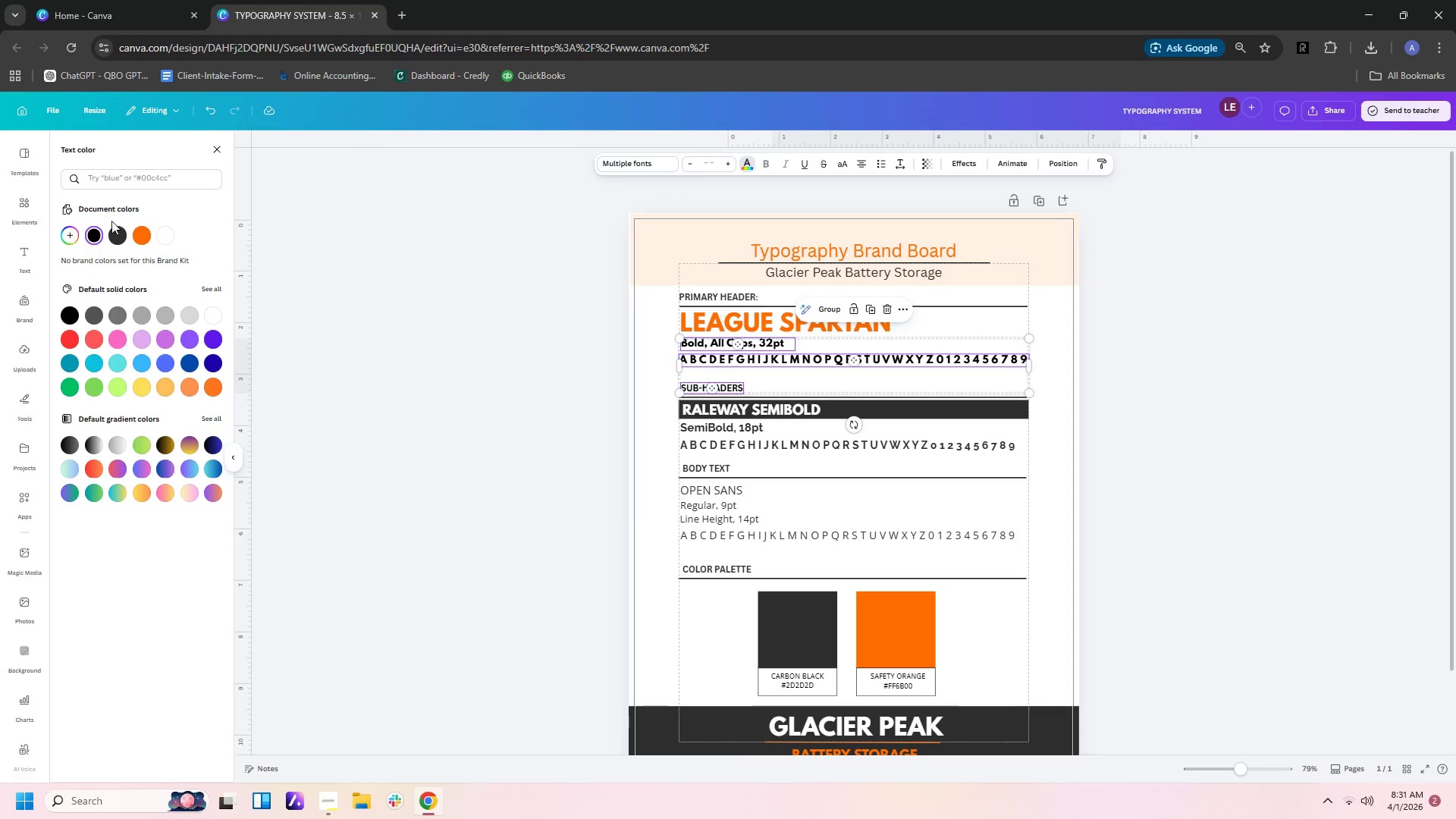 
left_click([116, 237])
 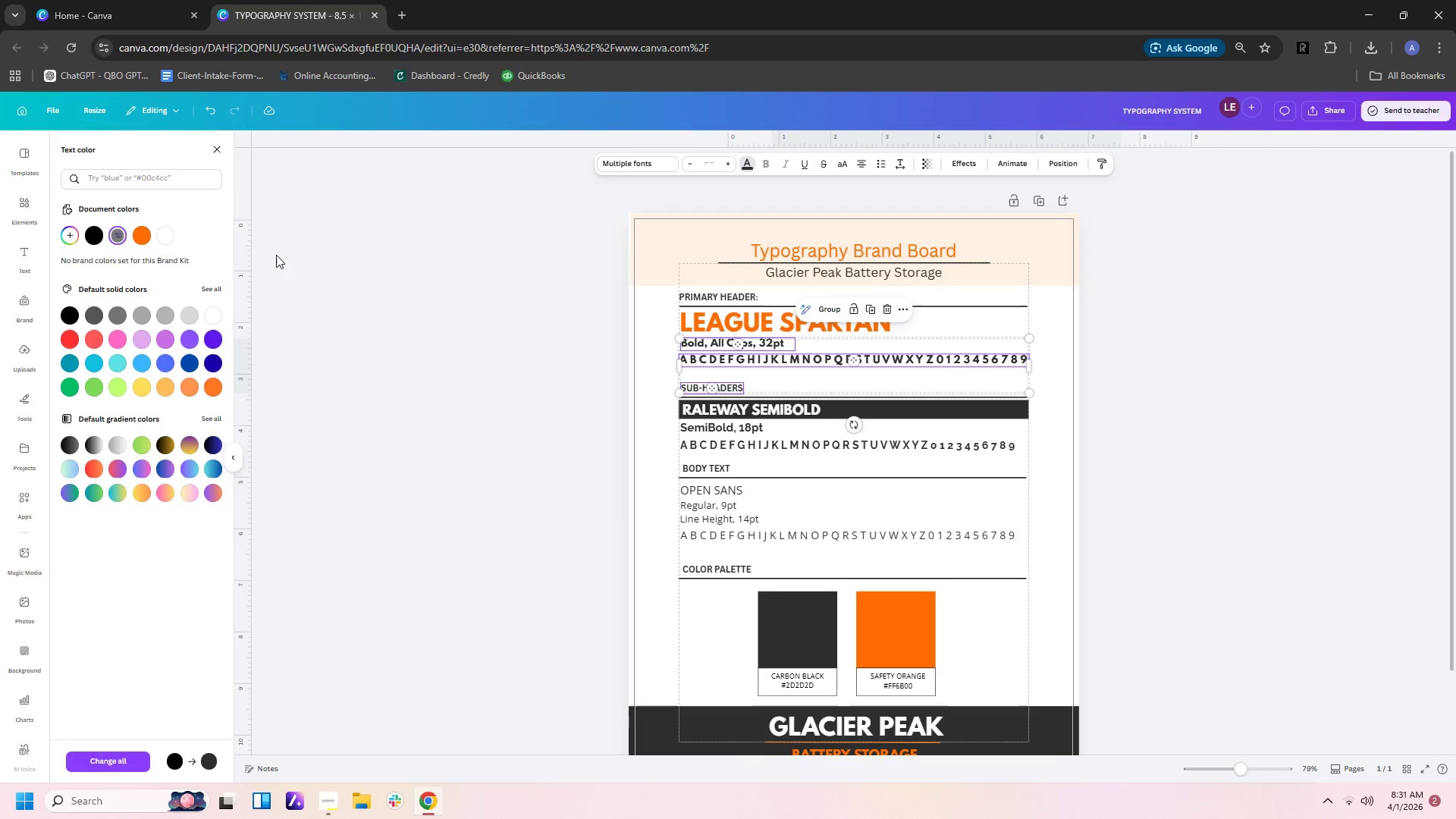 
left_click([297, 263])
 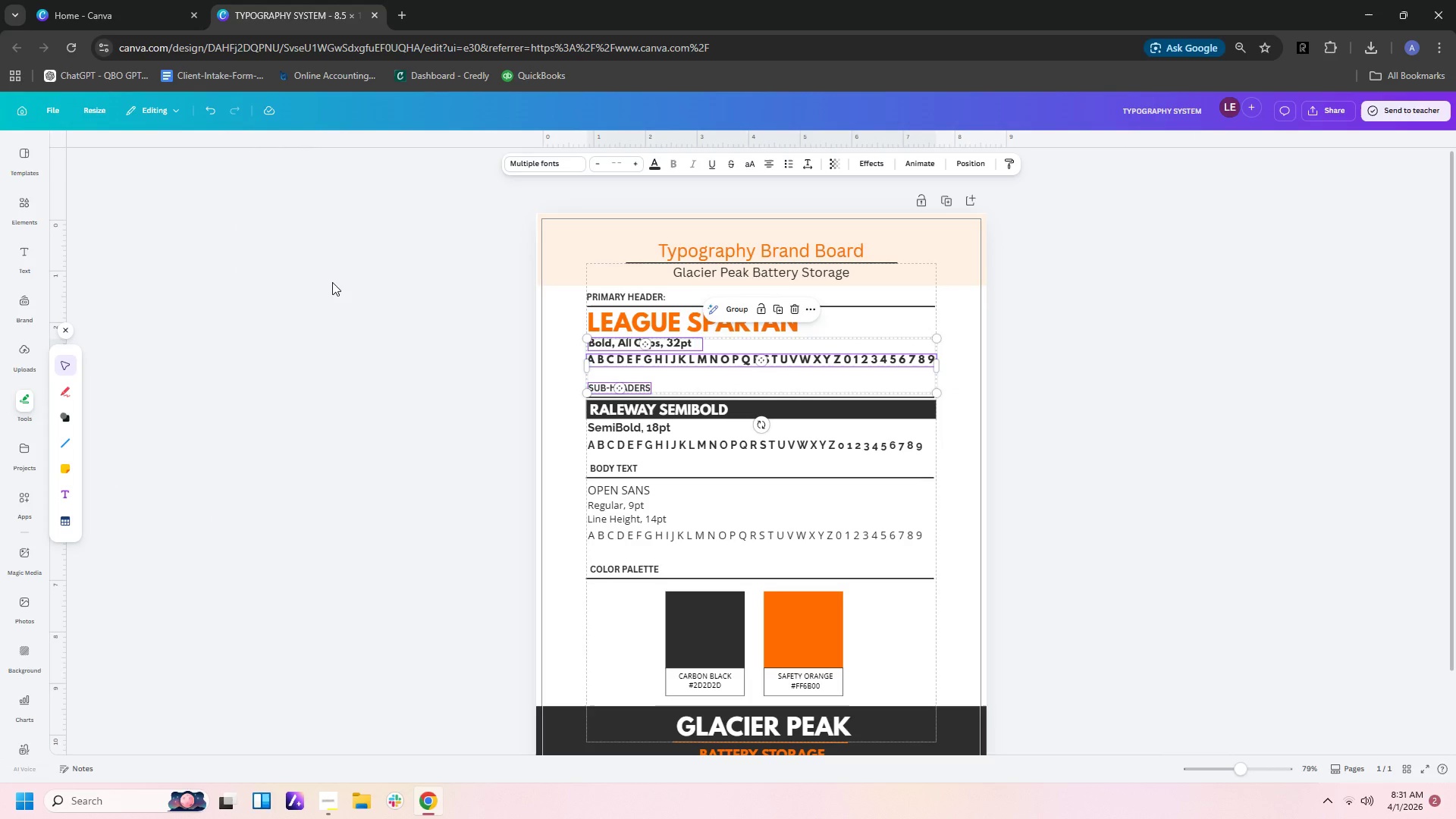 
left_click([332, 282])
 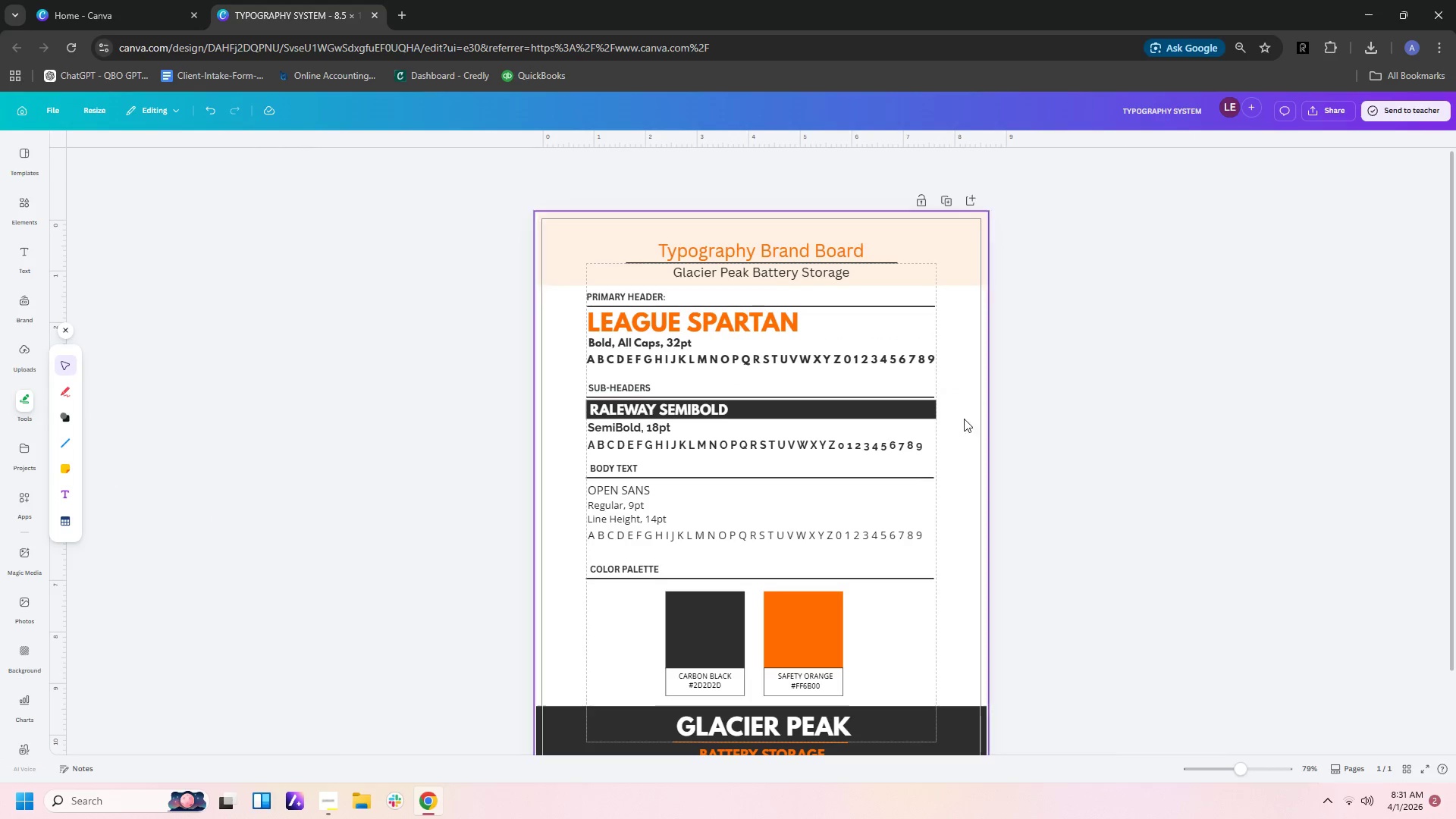 
left_click_drag(start_coordinate=[1011, 434], to_coordinate=[1021, 441])
 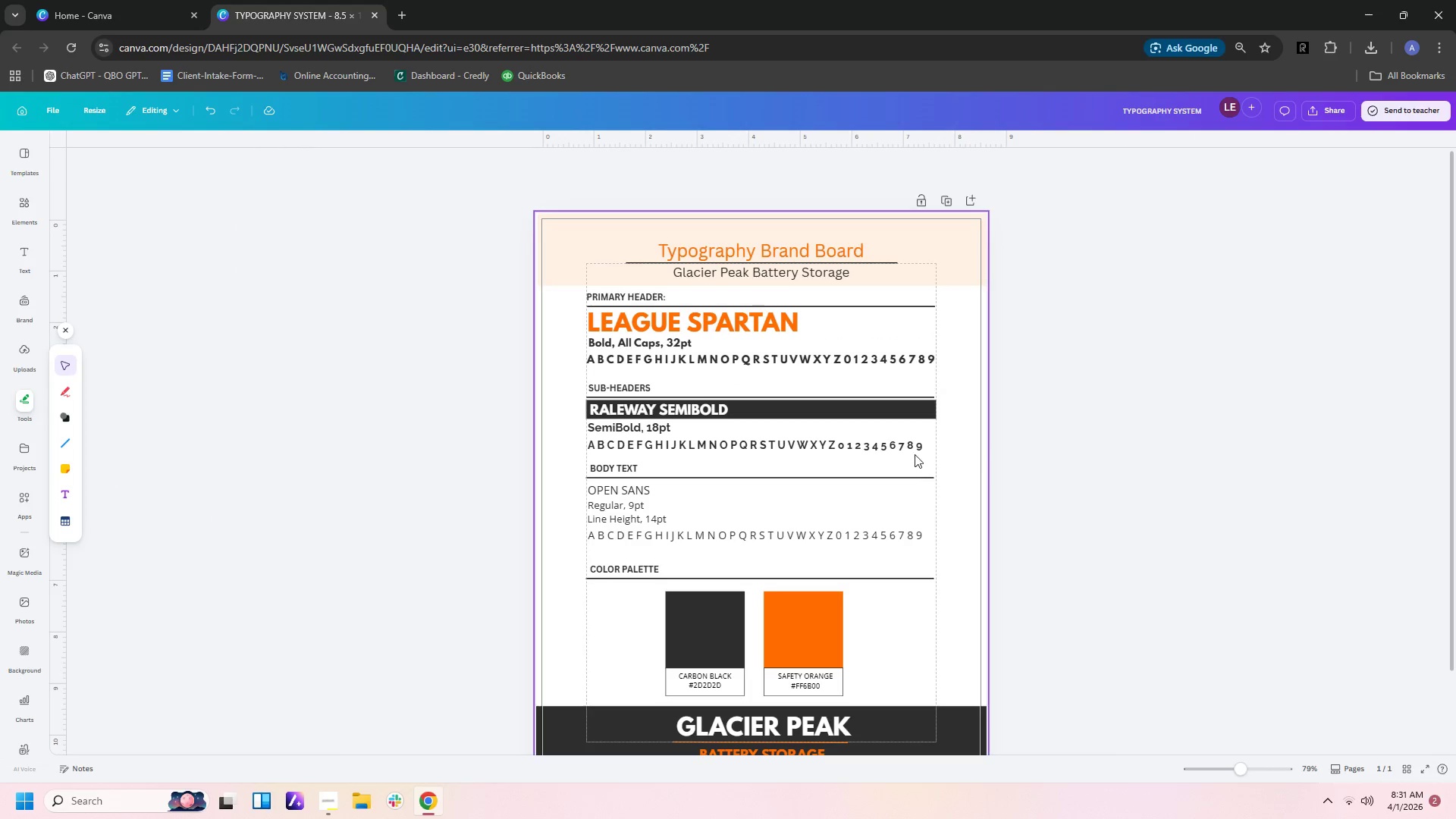 
left_click([843, 442])
 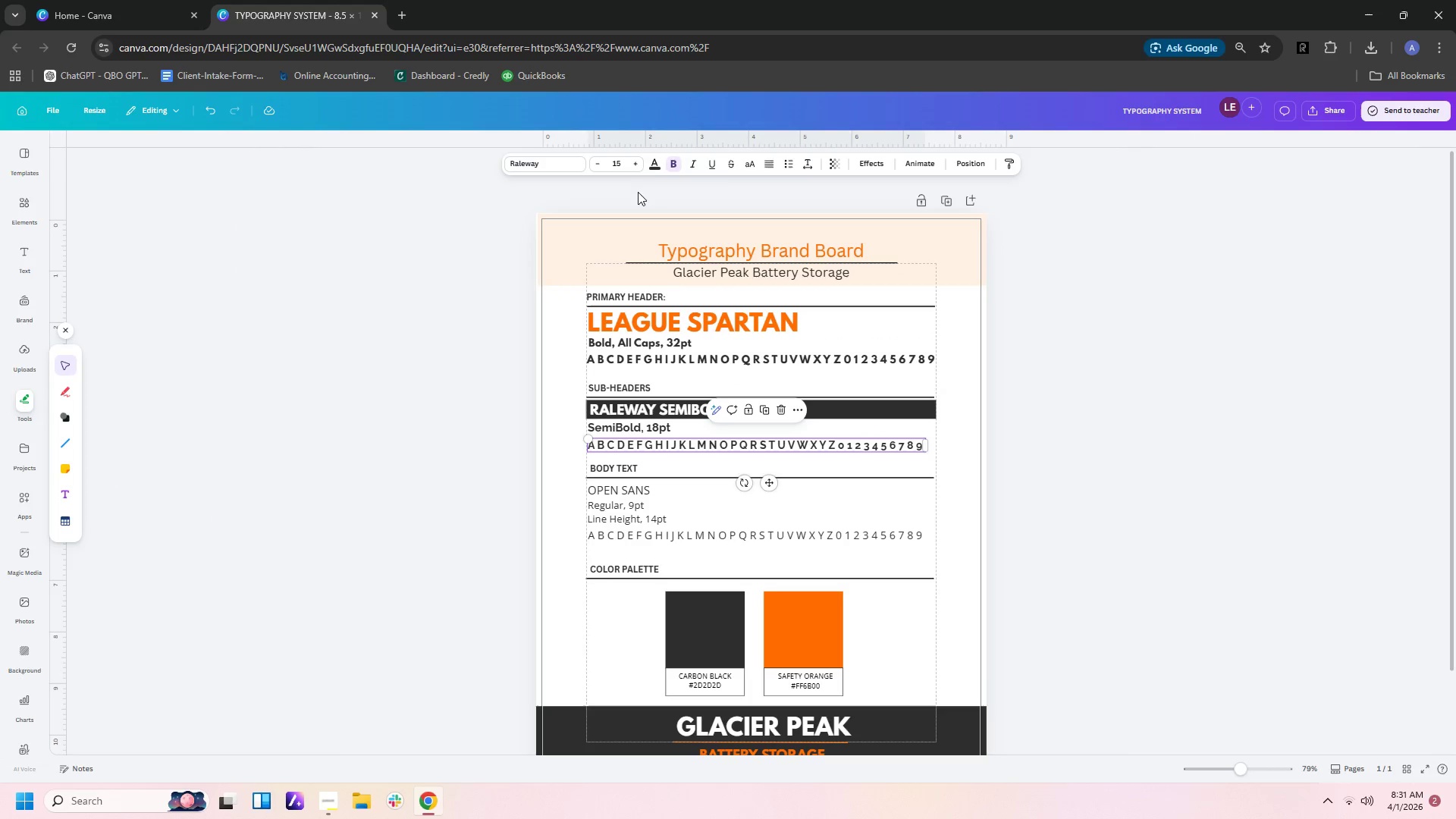 
left_click([653, 166])
 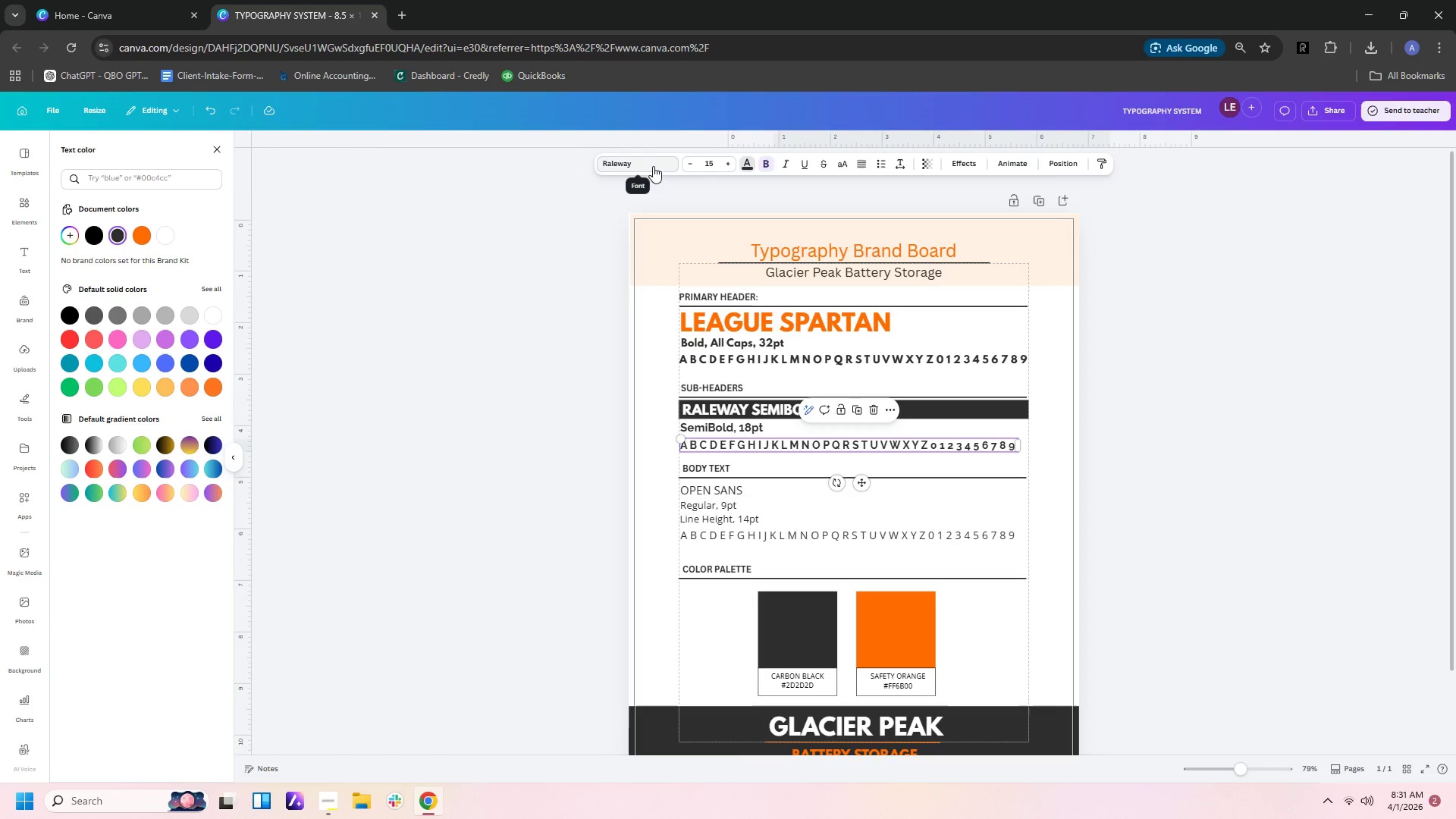 
left_click([400, 281])
 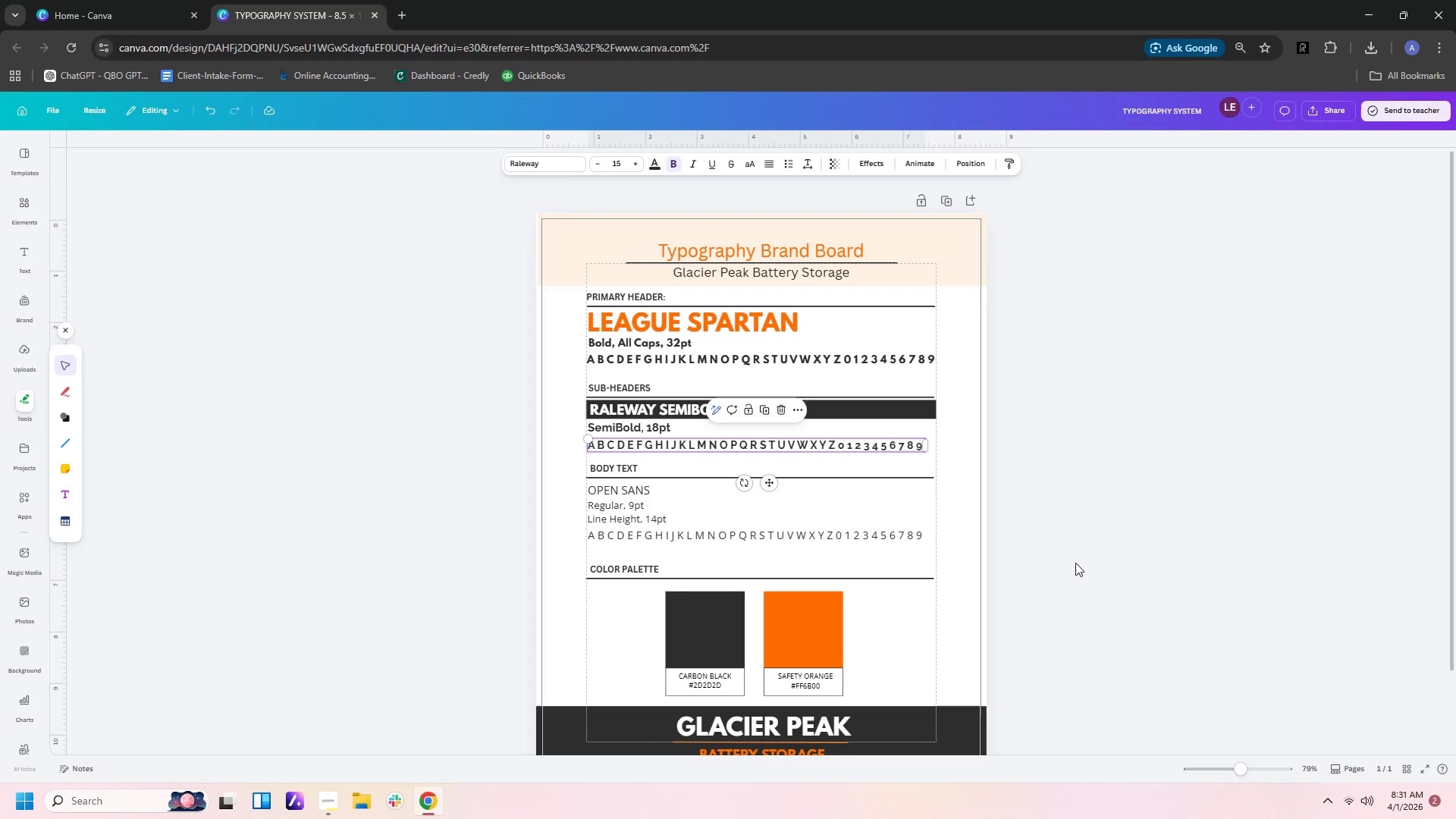 
left_click([1075, 563])
 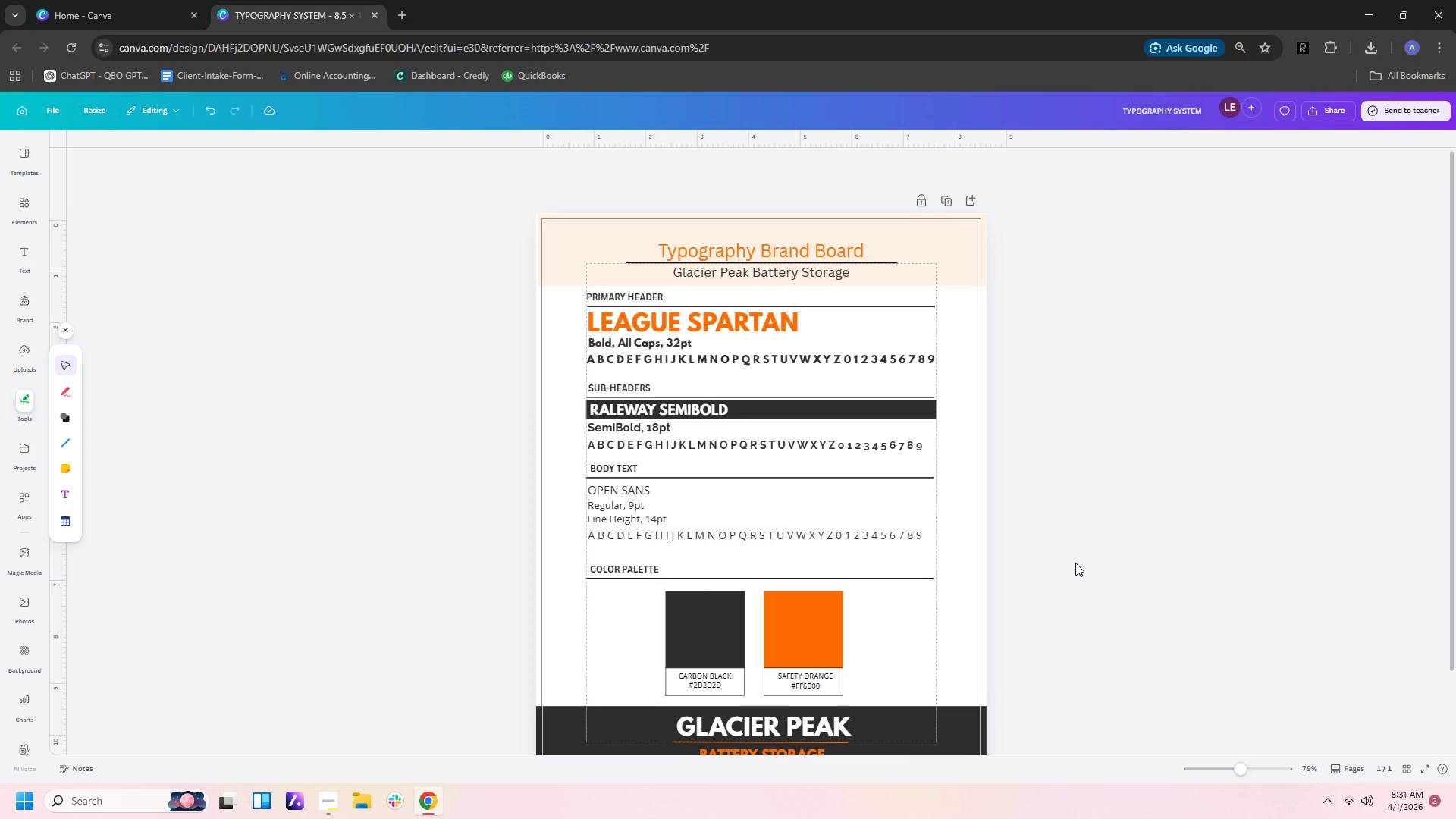 
scroll: coordinate [1075, 563], scroll_direction: down, amount: 2.0
 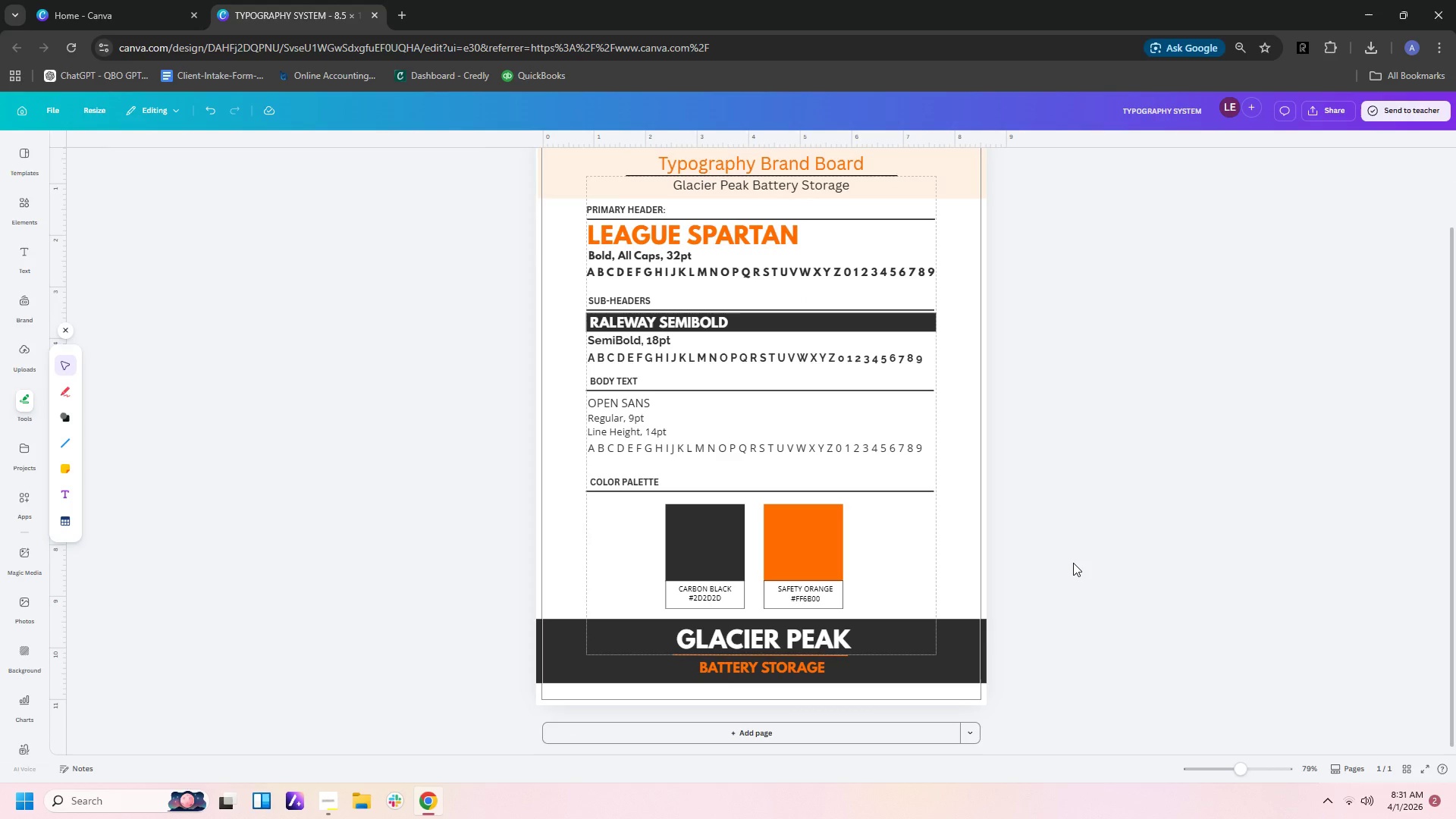 
wait(17.51)
 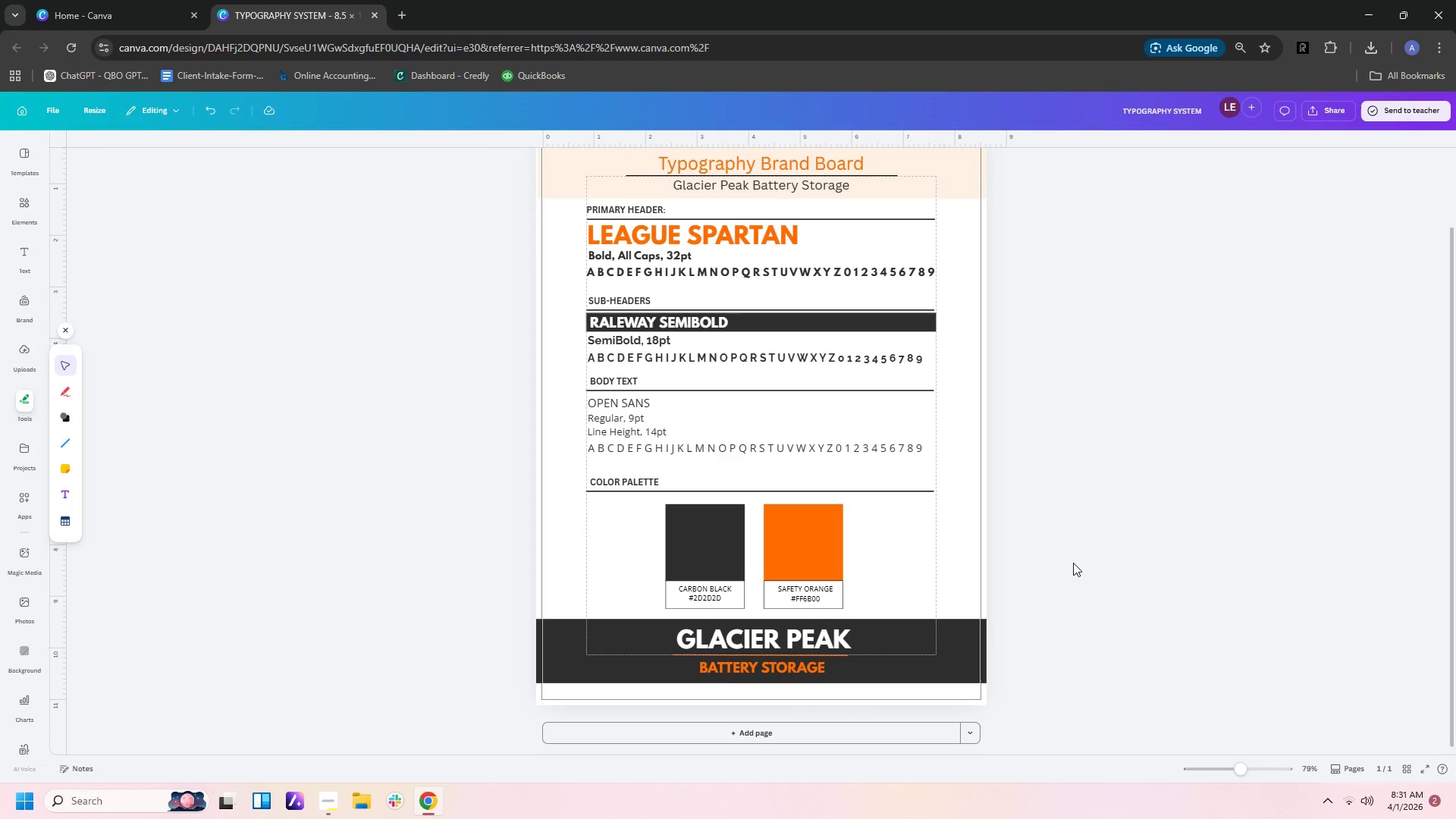 
left_click([333, 808])